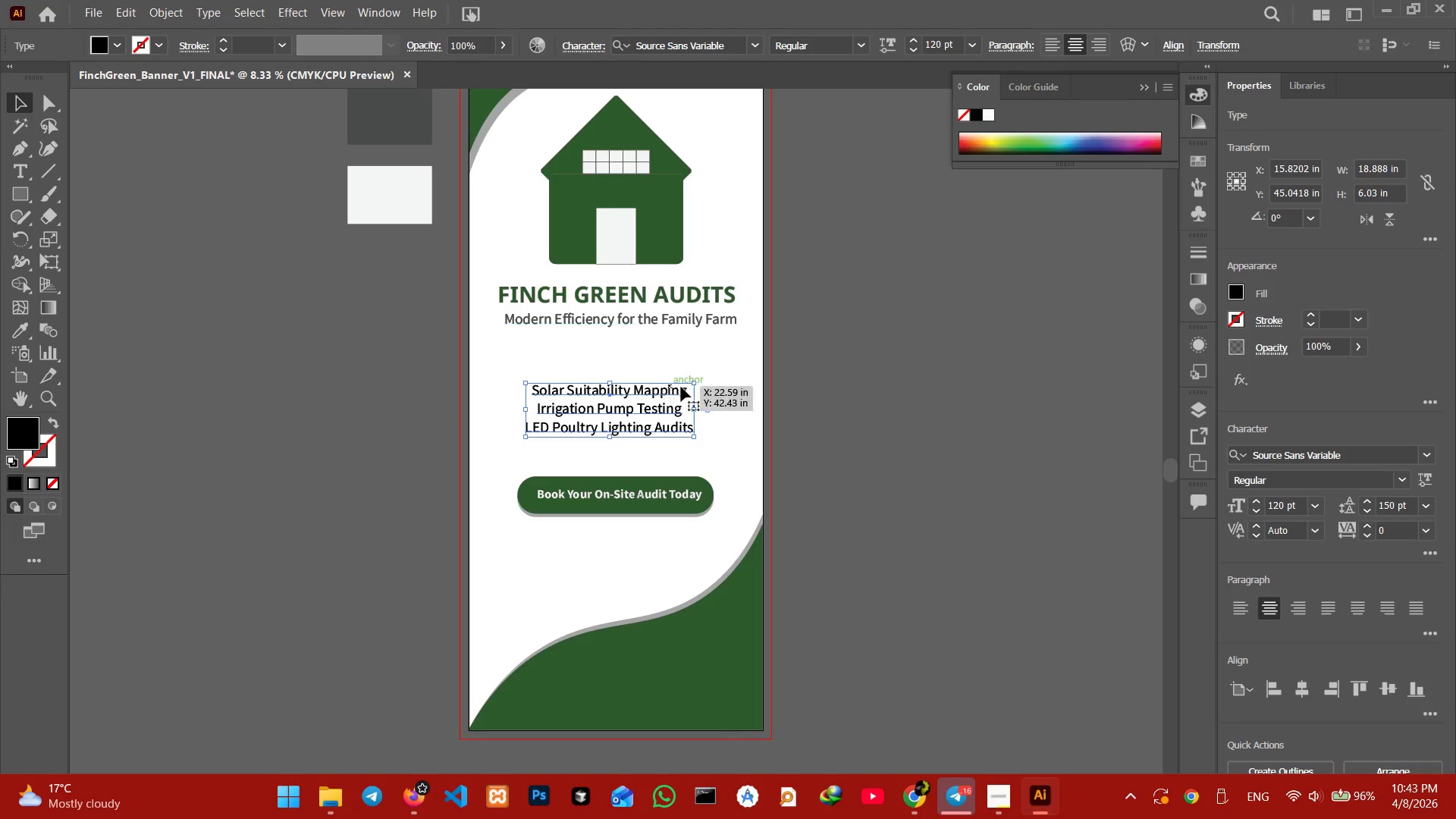 
left_click([730, 363])
 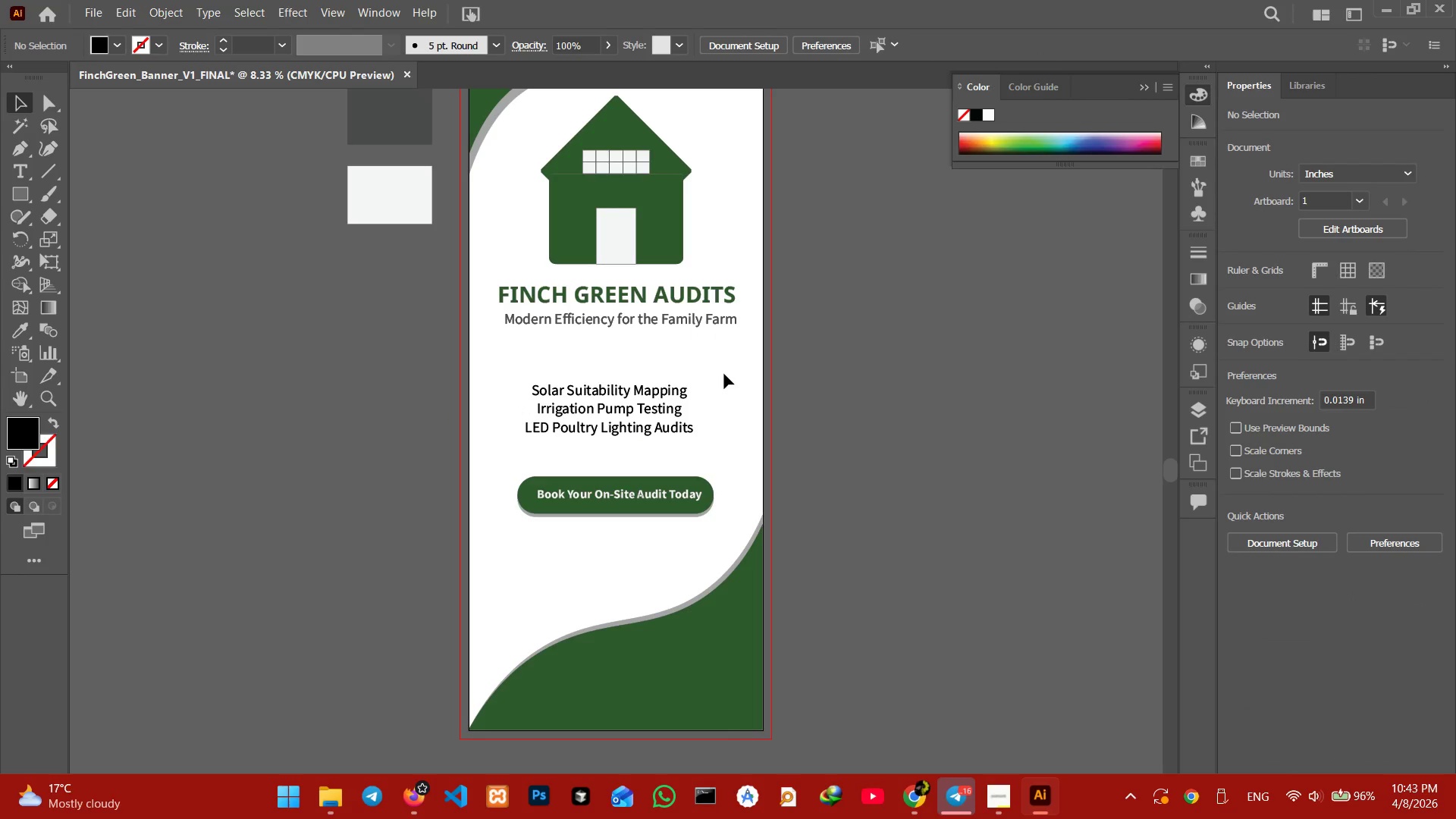 
scroll: coordinate [724, 374], scroll_direction: up, amount: 2.0
 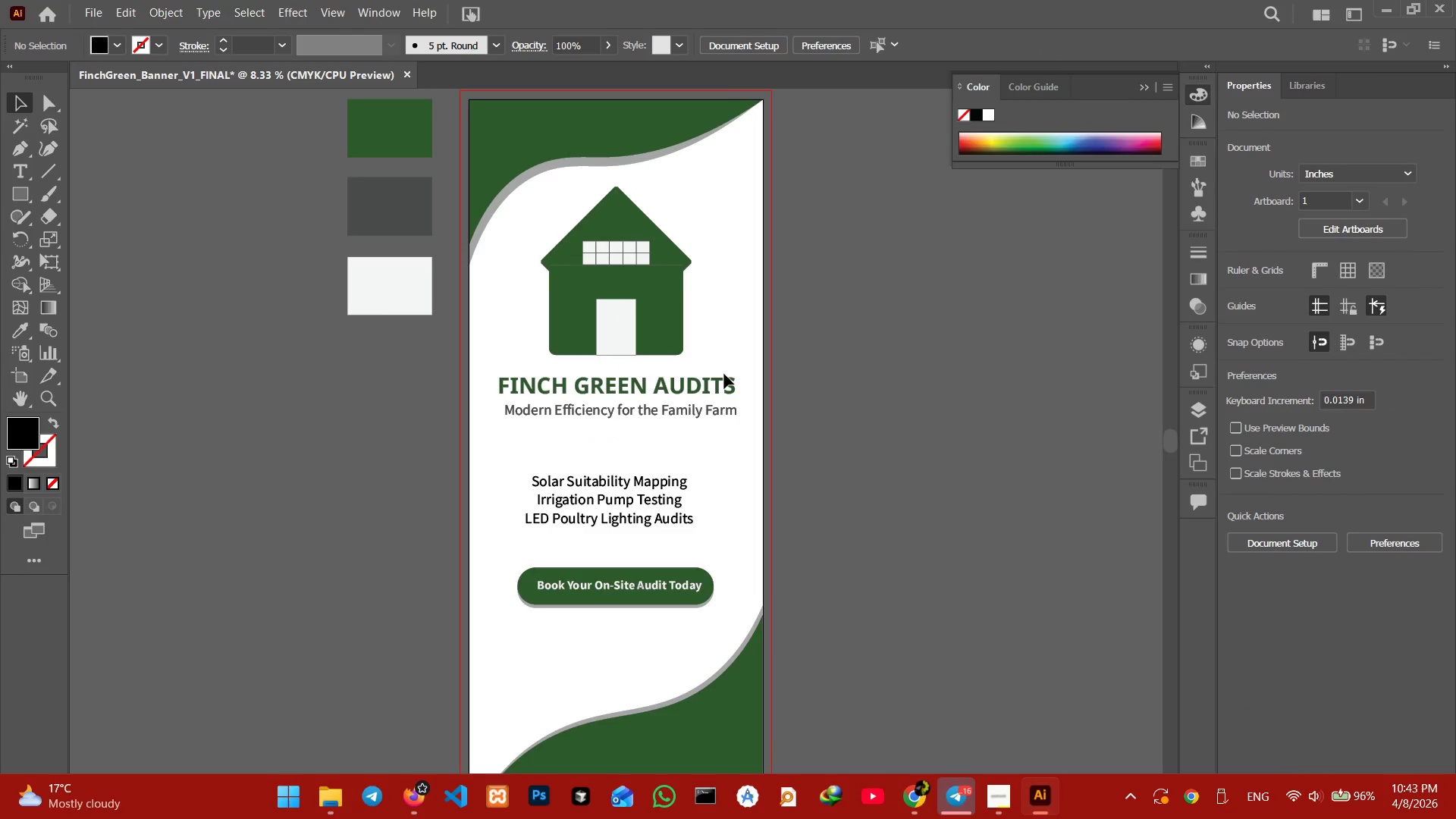 
scroll: coordinate [724, 374], scroll_direction: down, amount: 3.0
 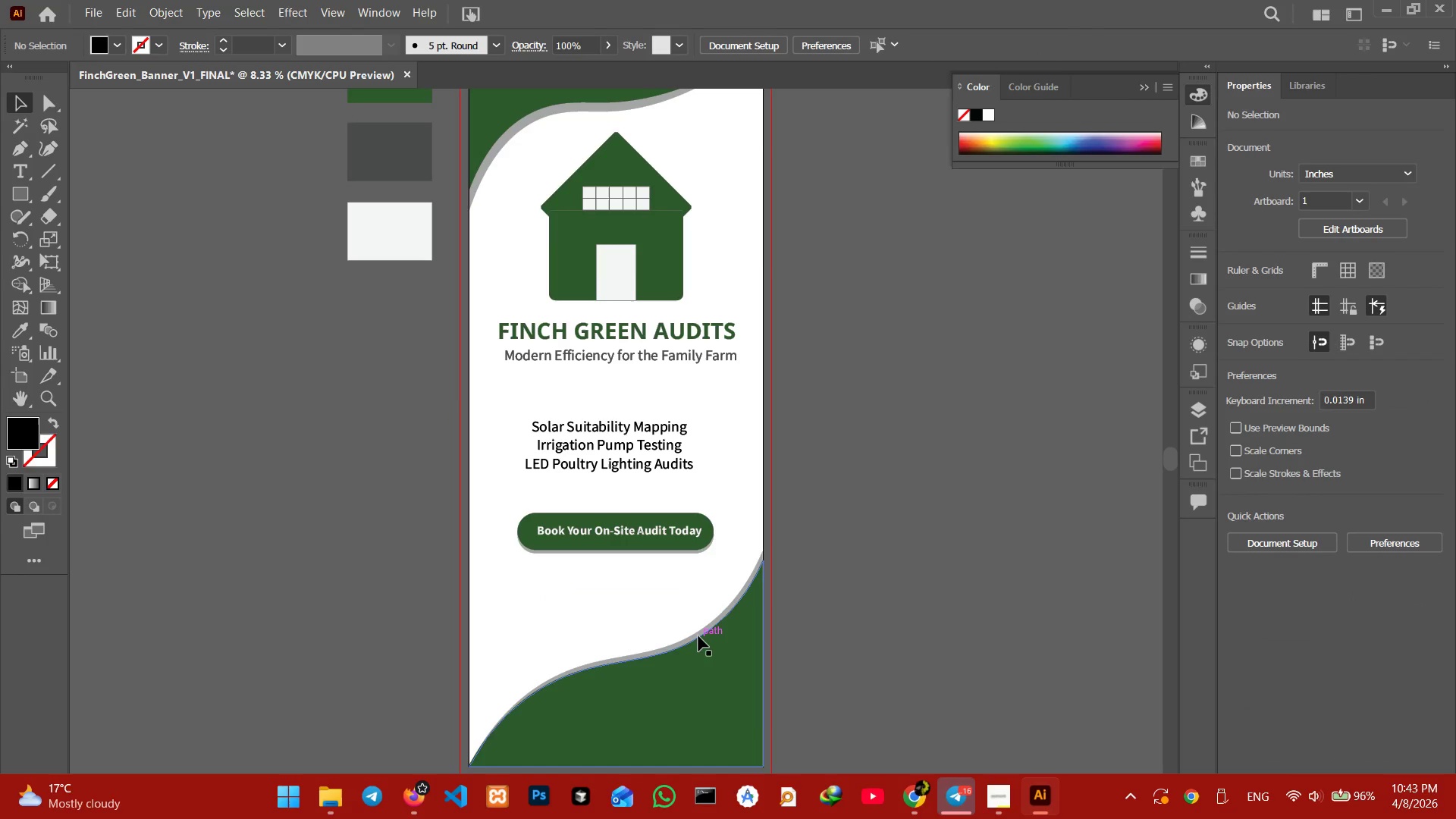 
left_click([696, 638])
 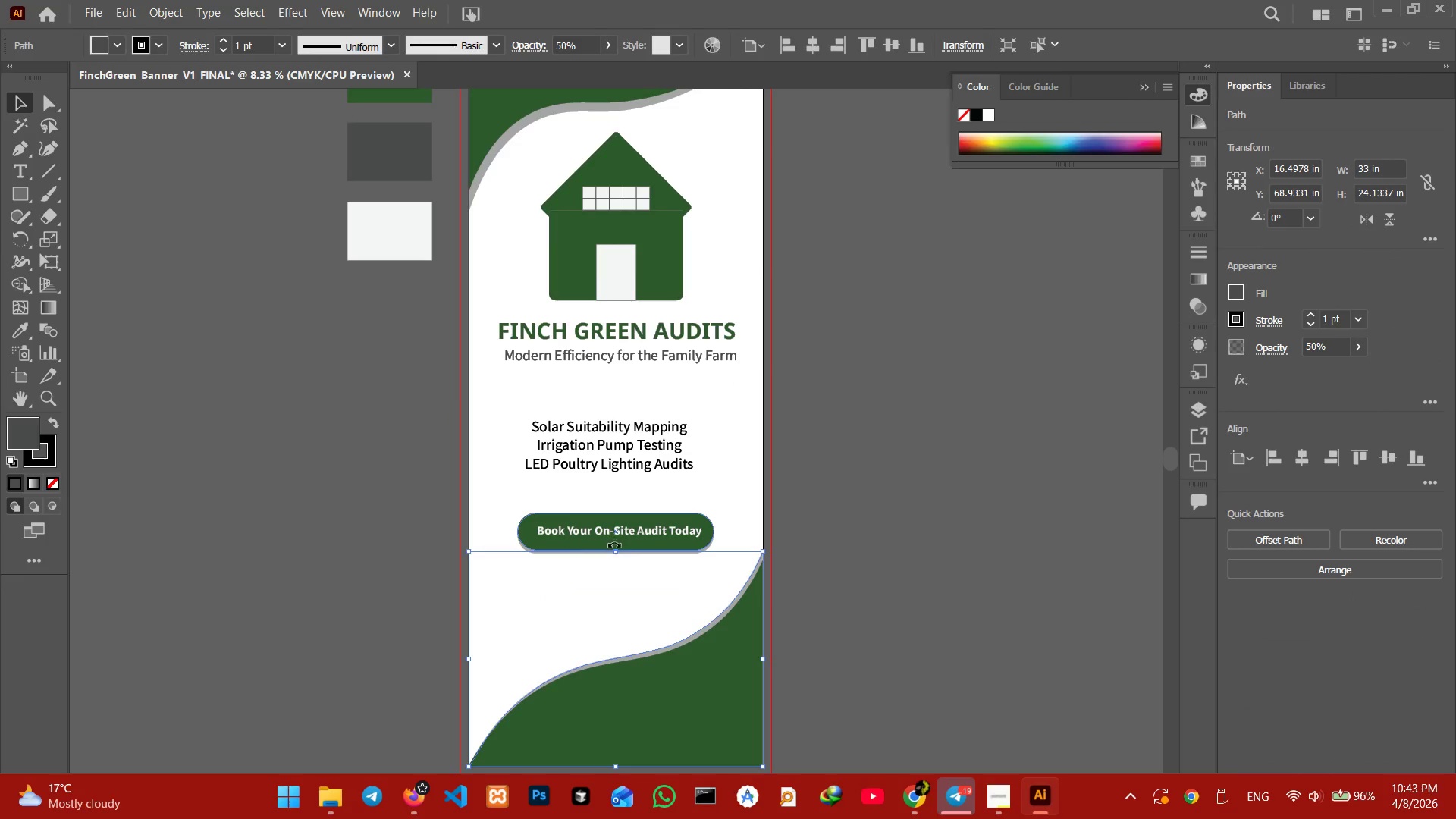 
left_click_drag(start_coordinate=[615, 550], to_coordinate=[617, 544])
 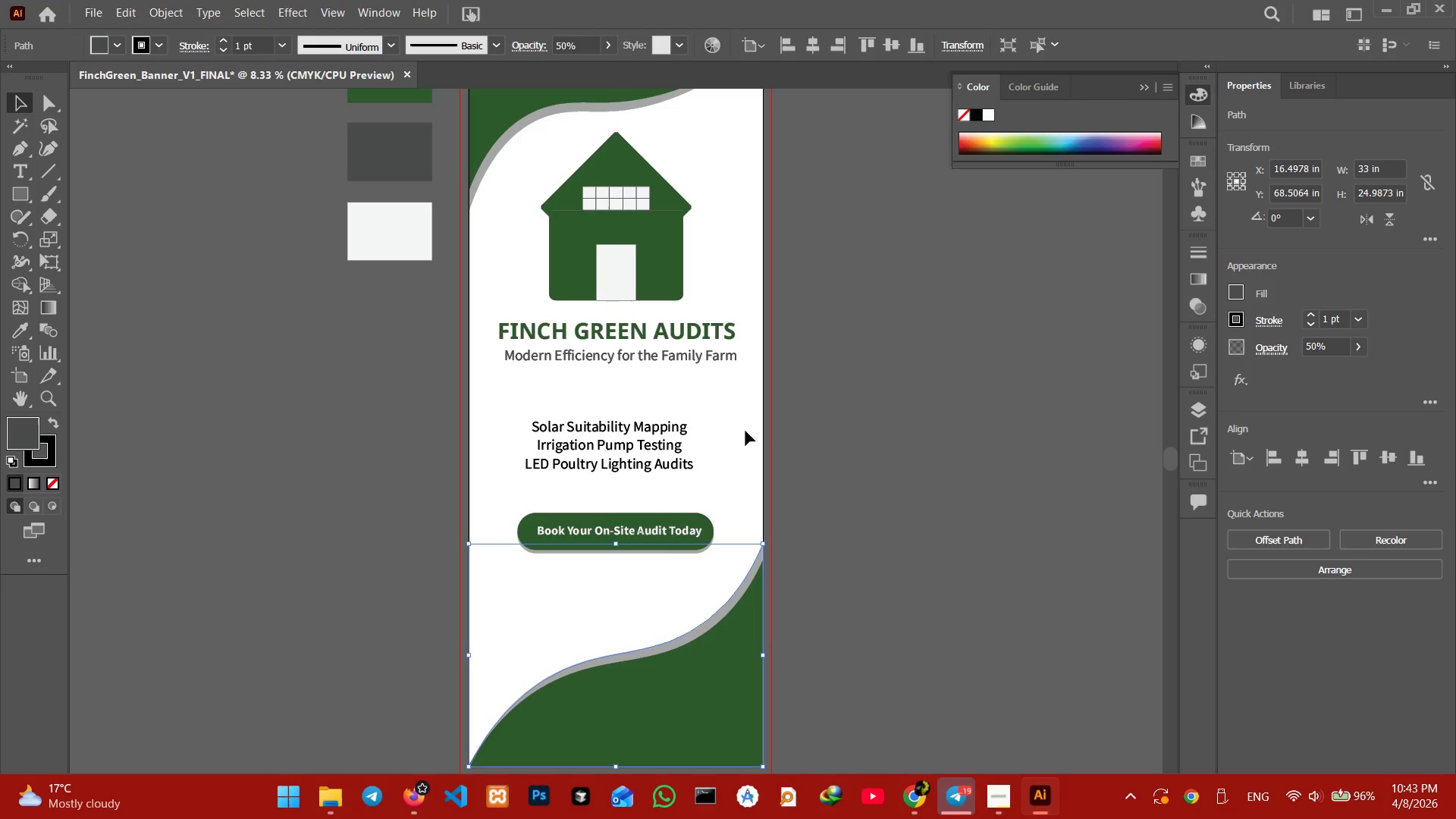 
left_click([739, 431])
 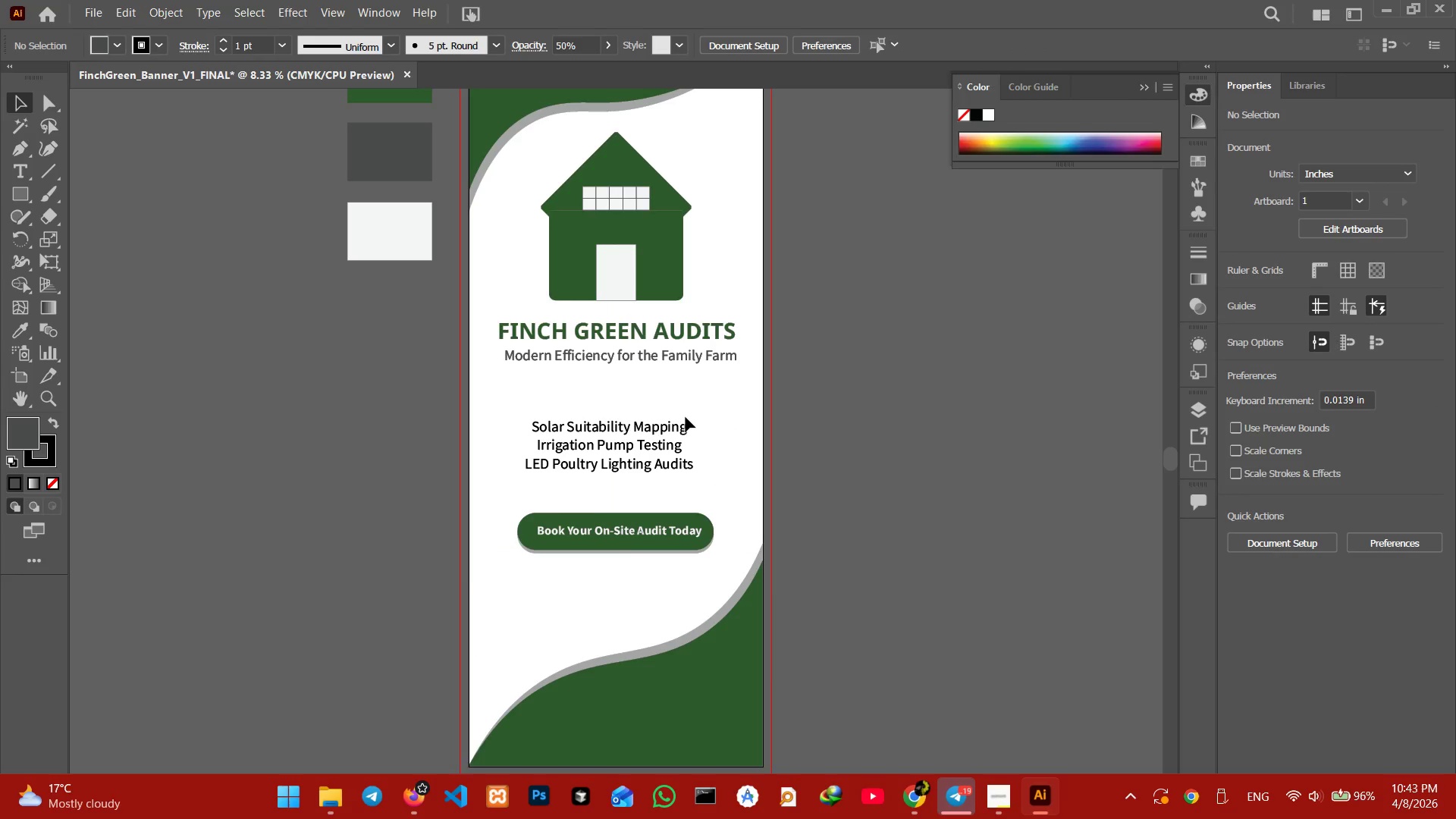 
scroll: coordinate [686, 417], scroll_direction: up, amount: 10.0
 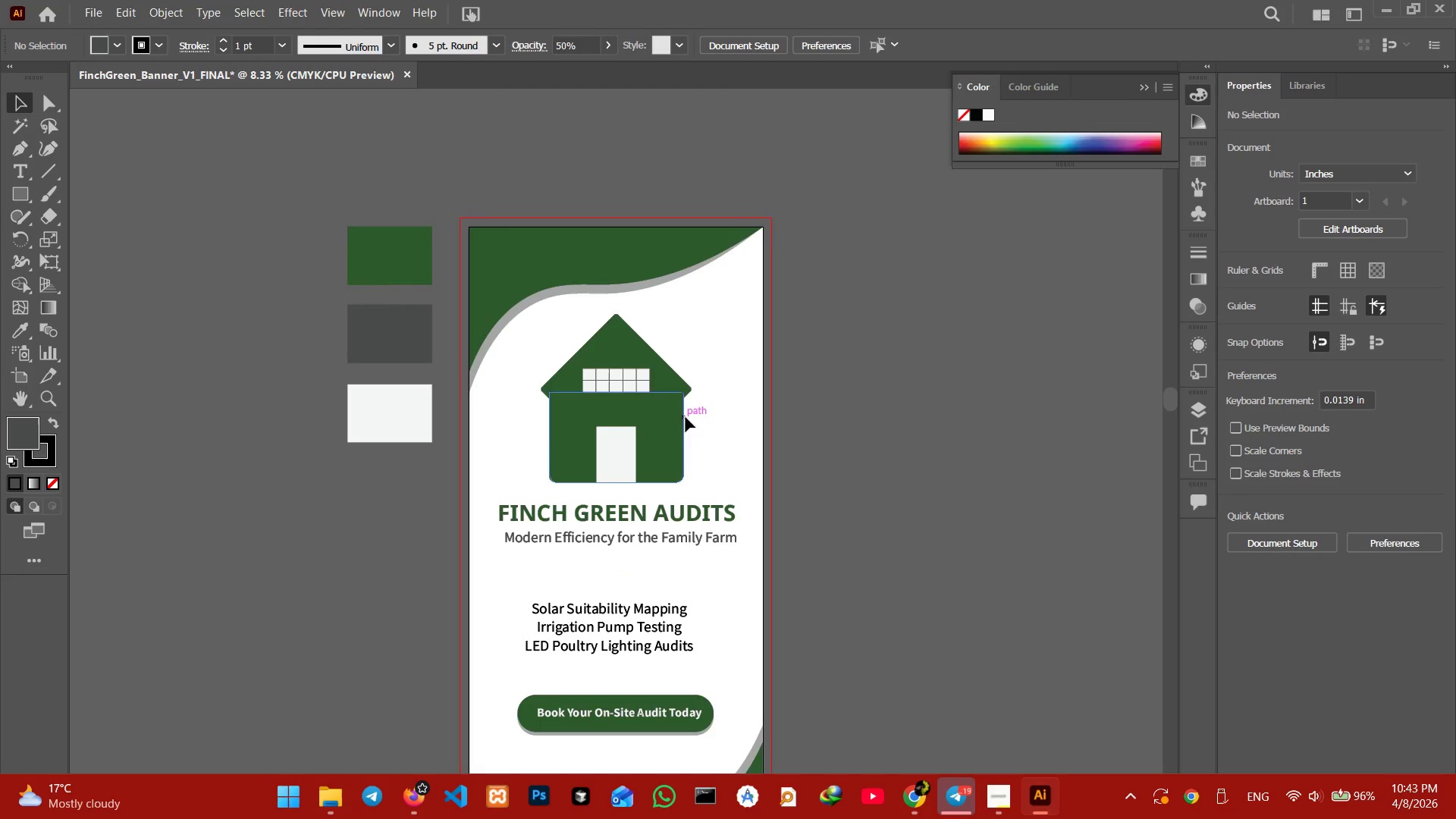 
key(Control+Minus)
 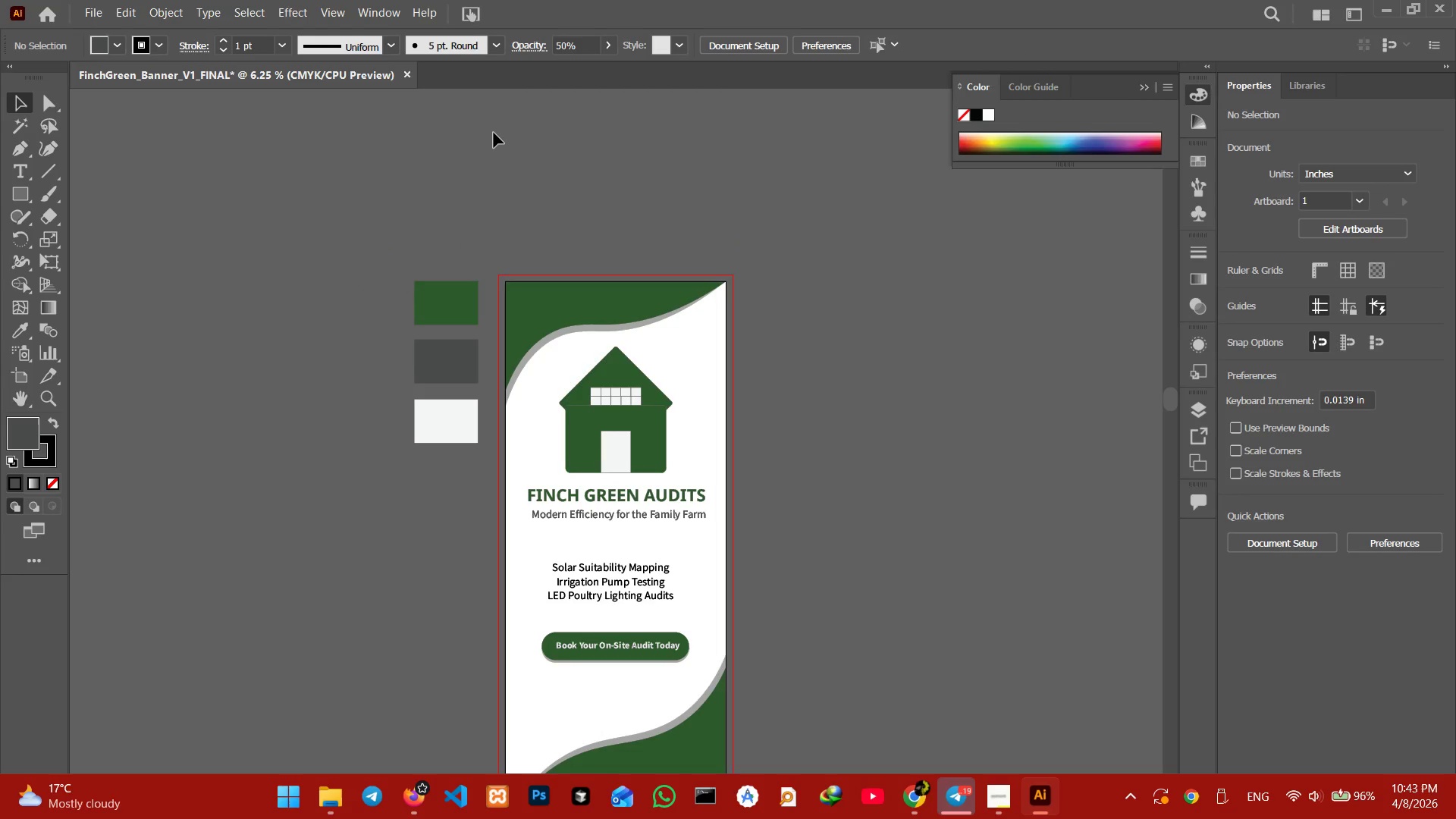 
scroll: coordinate [514, 152], scroll_direction: down, amount: 1.0
 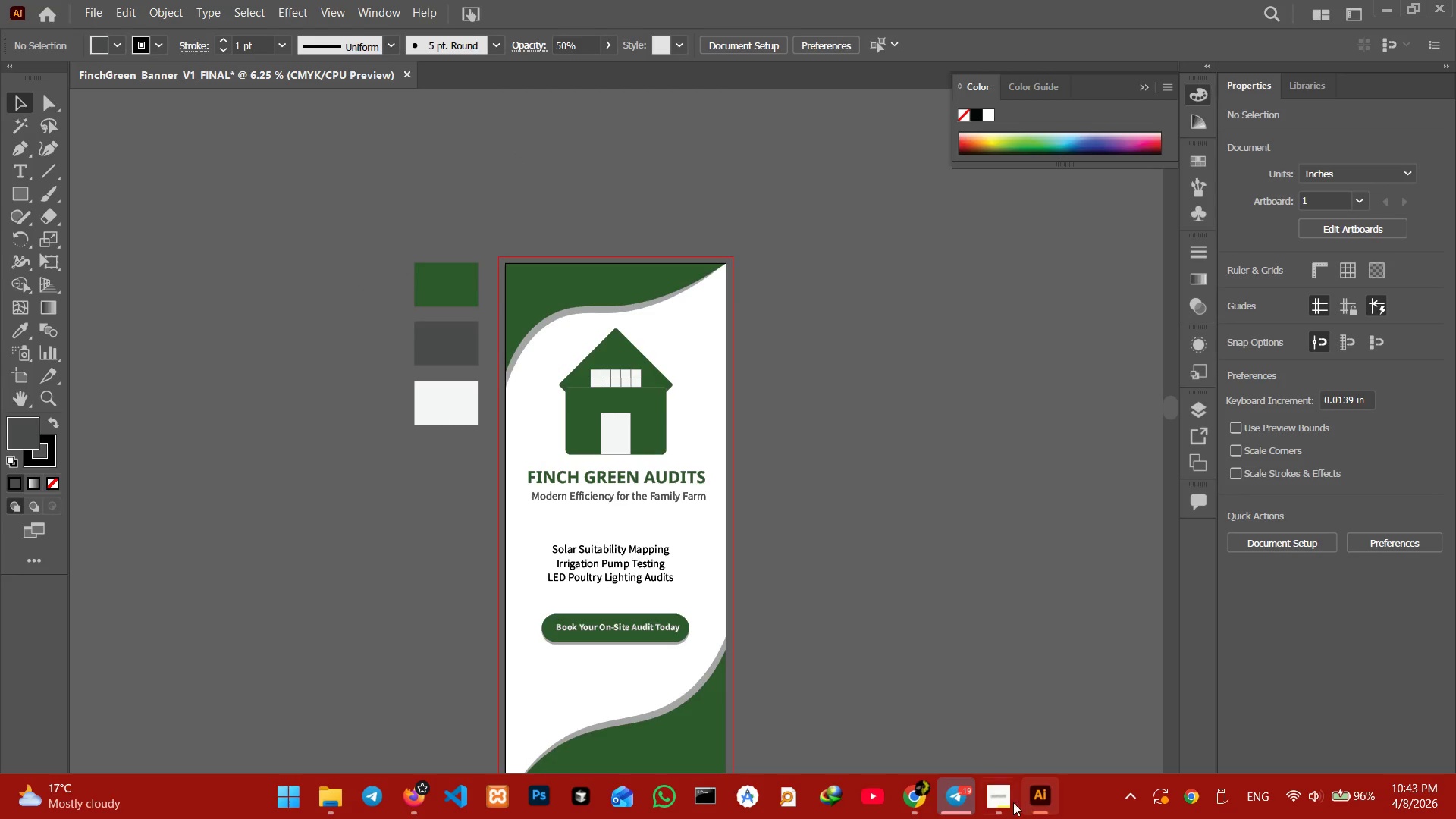 
left_click([1009, 804])